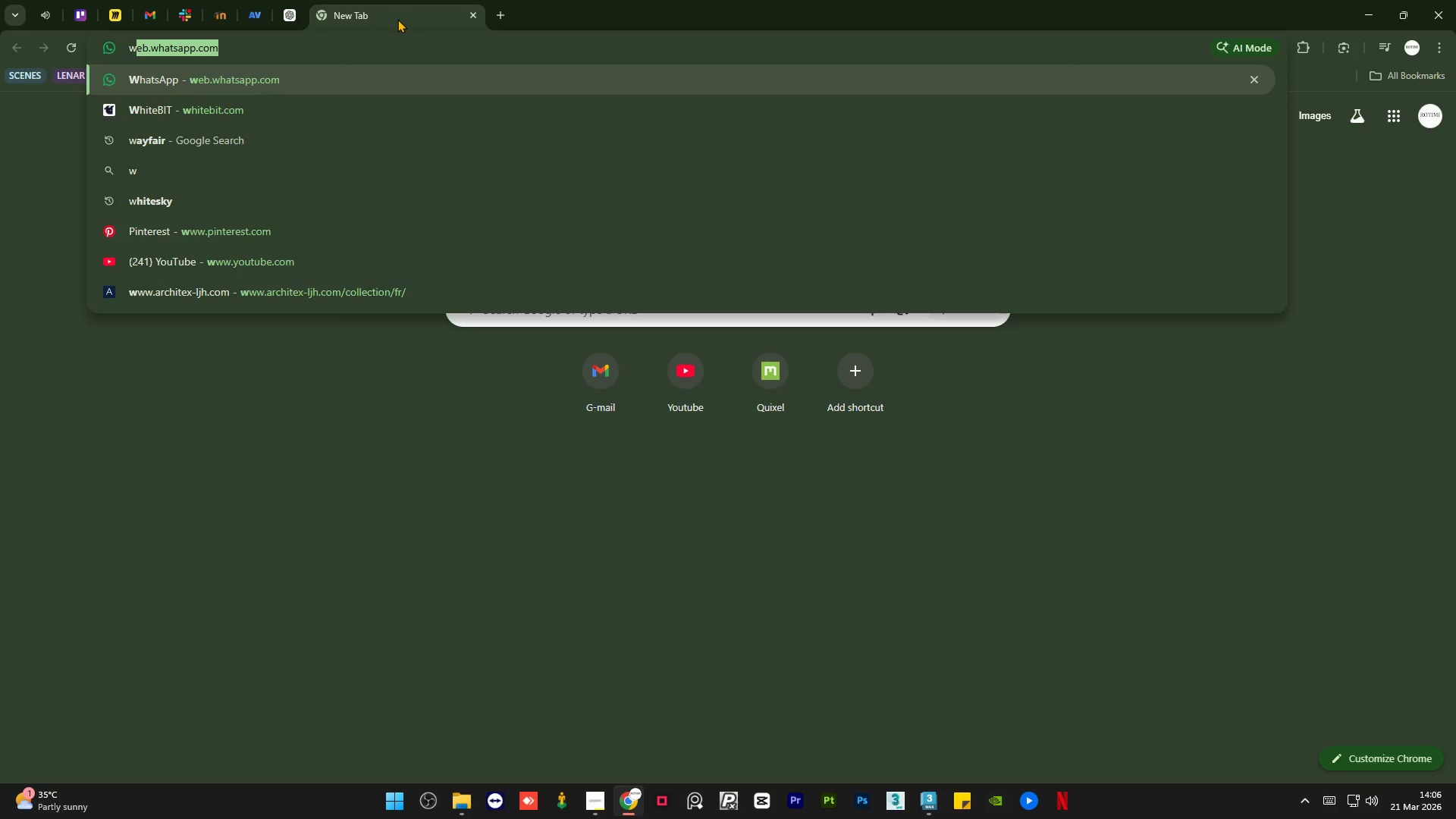 
key(Enter)
 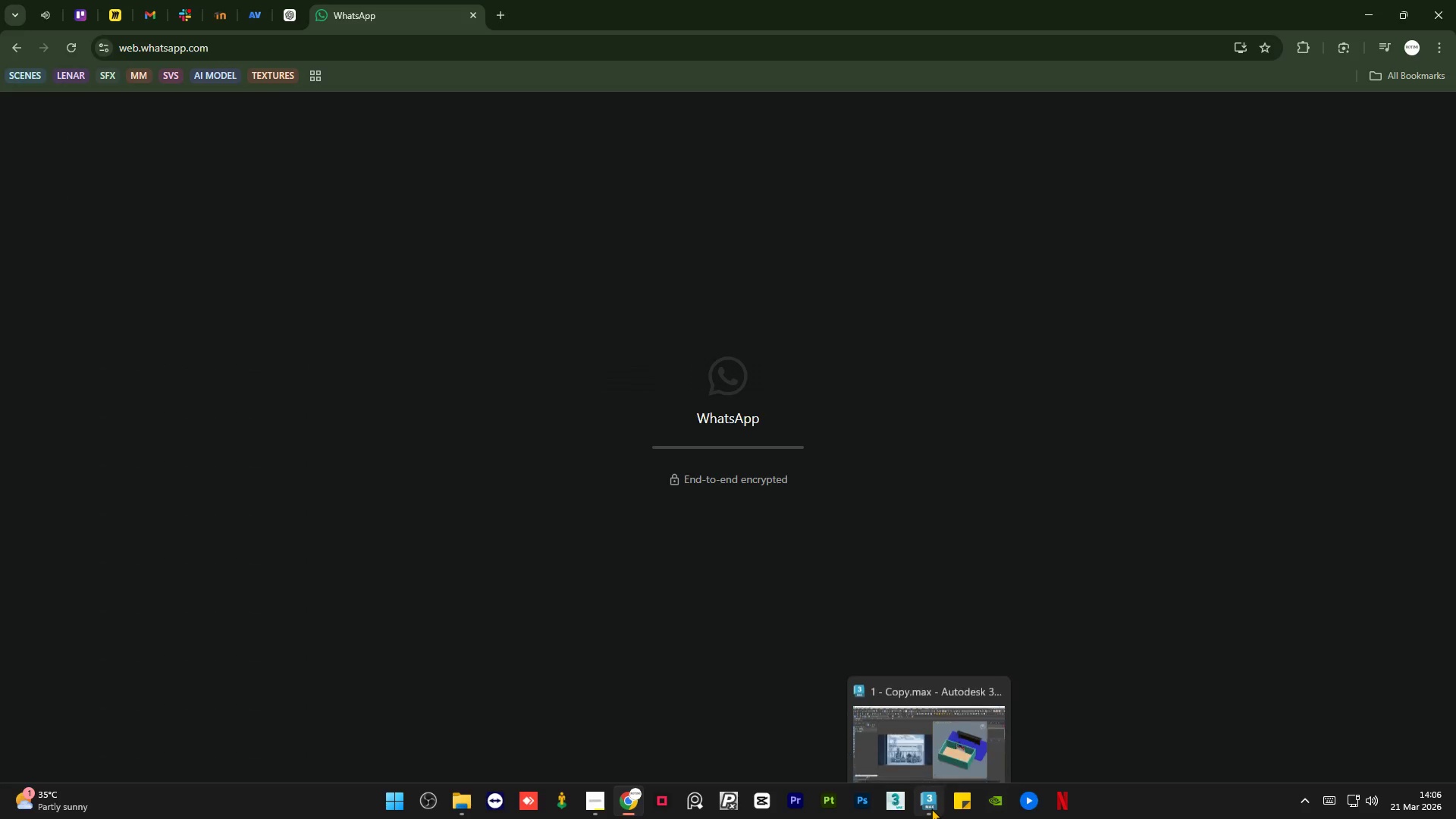 
left_click([931, 808])
 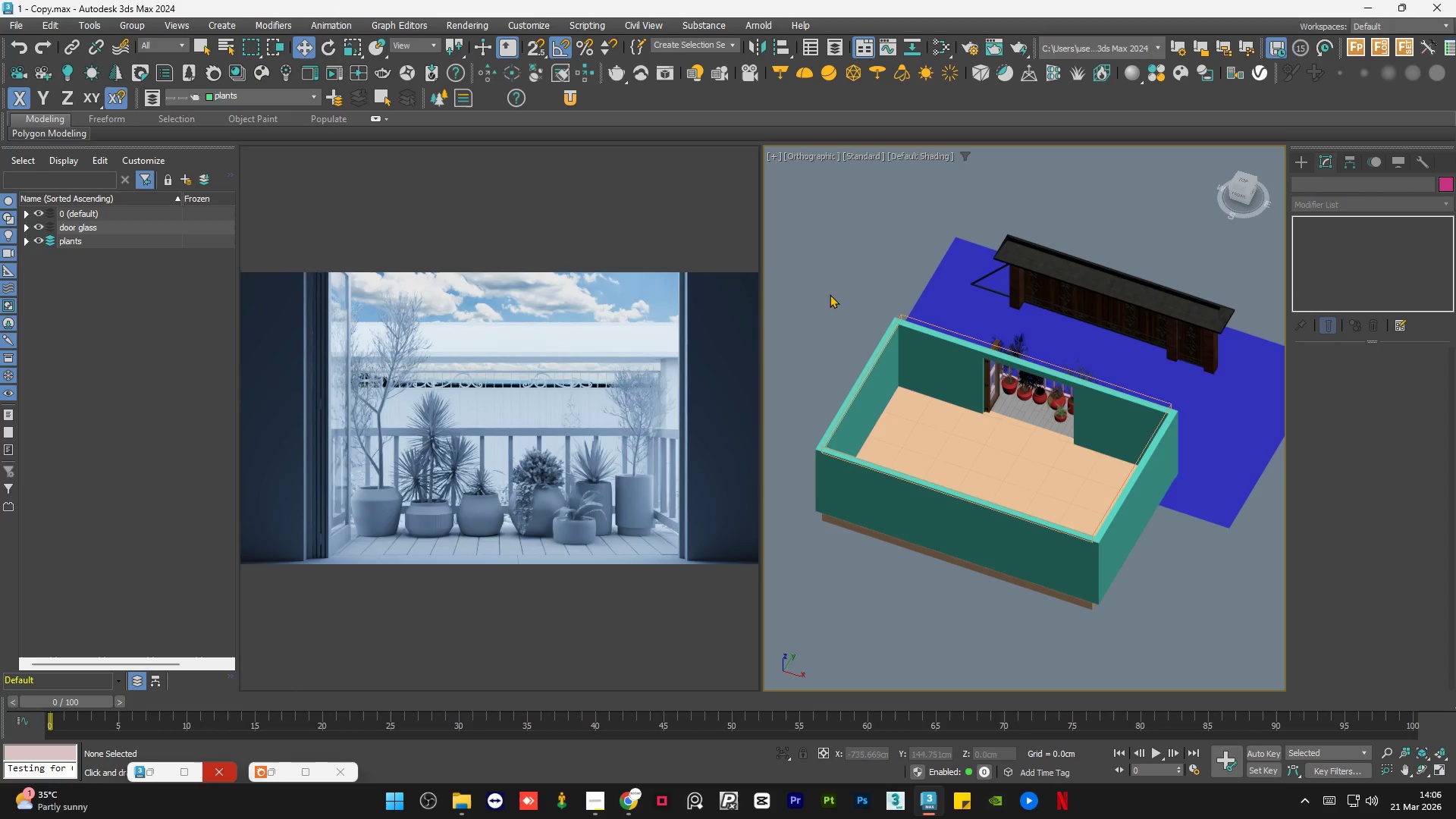 
left_click([818, 282])
 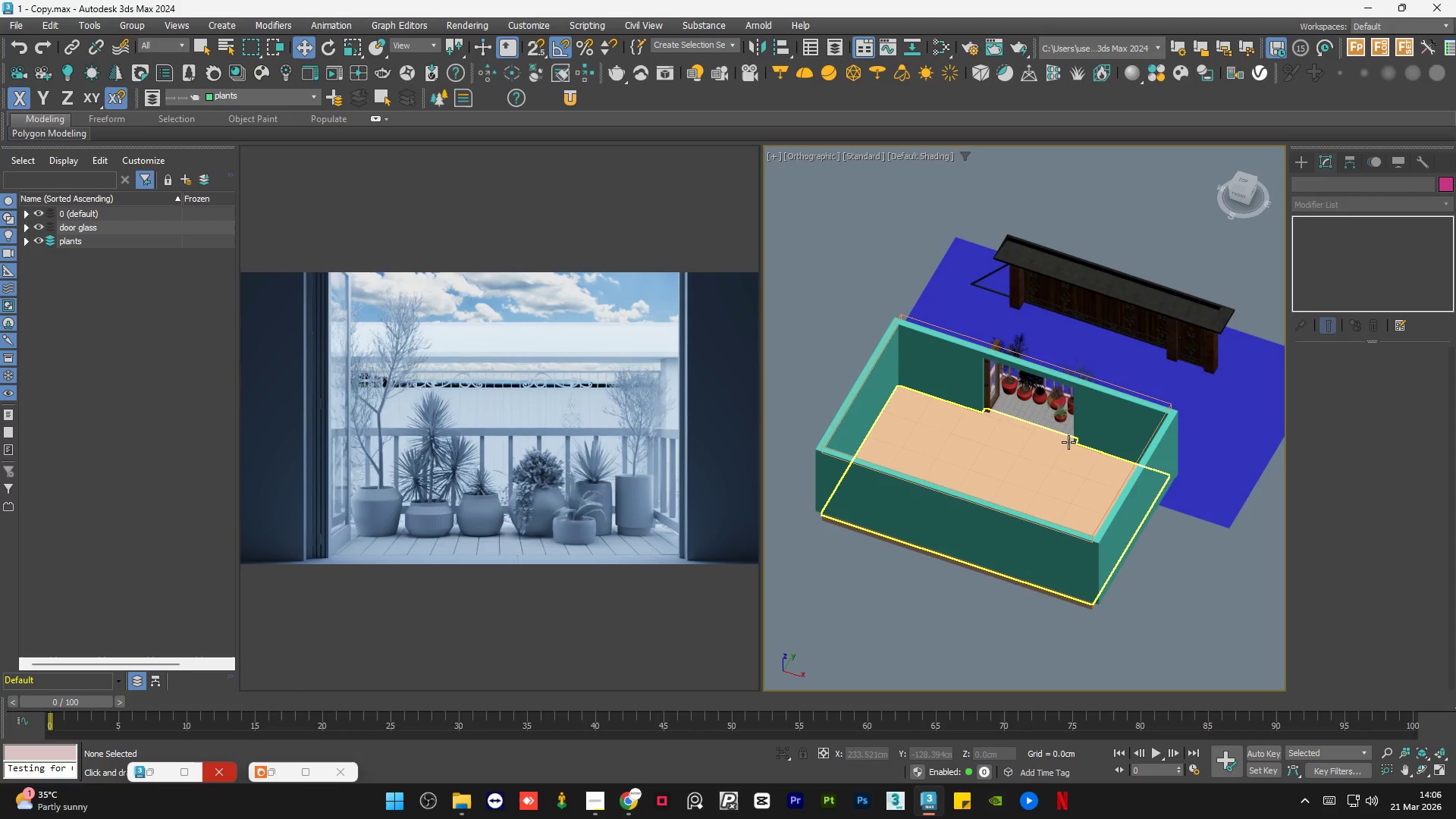 
scroll: coordinate [1069, 442], scroll_direction: down, amount: 1.0
 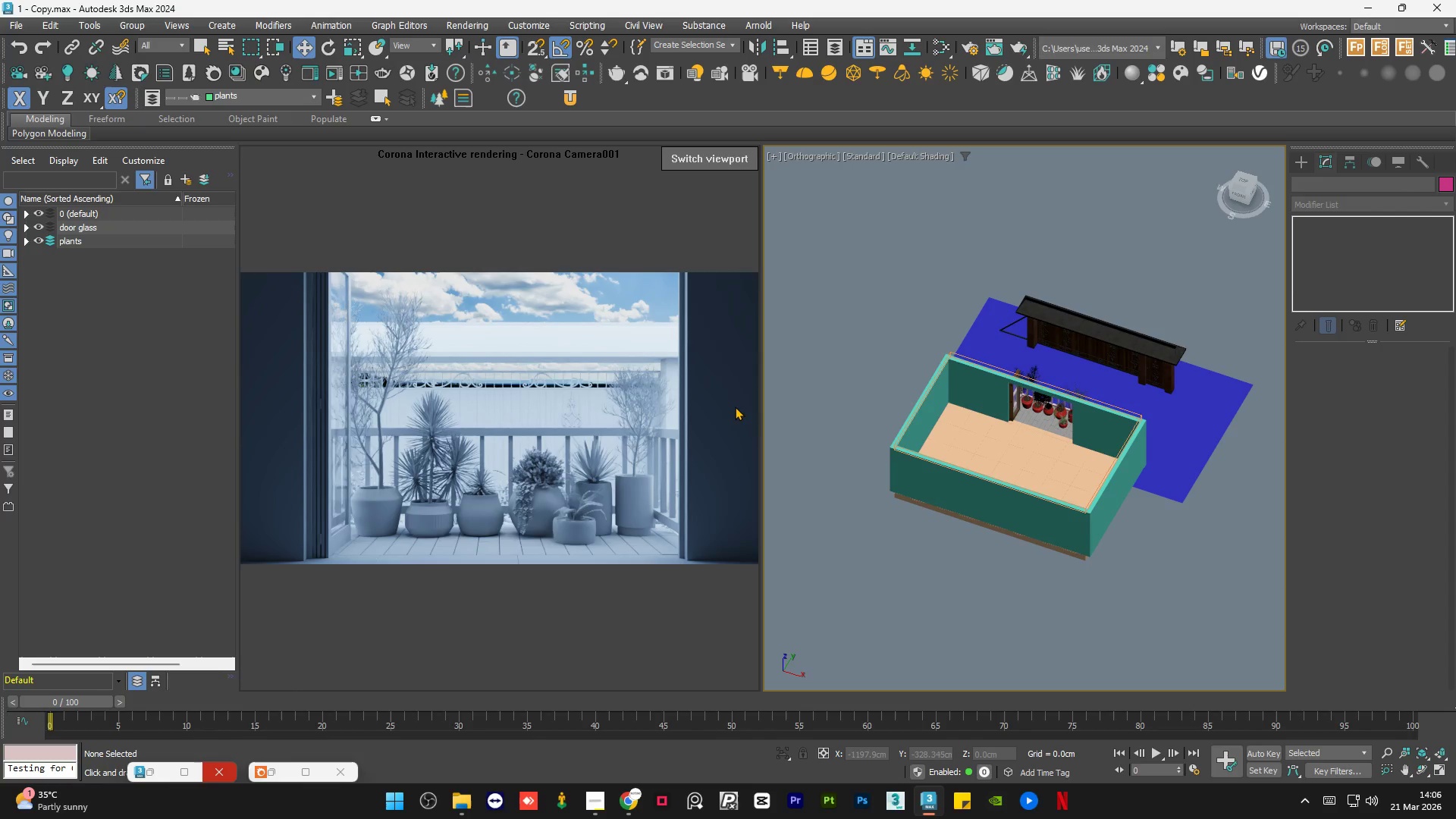 
left_click([918, 338])
 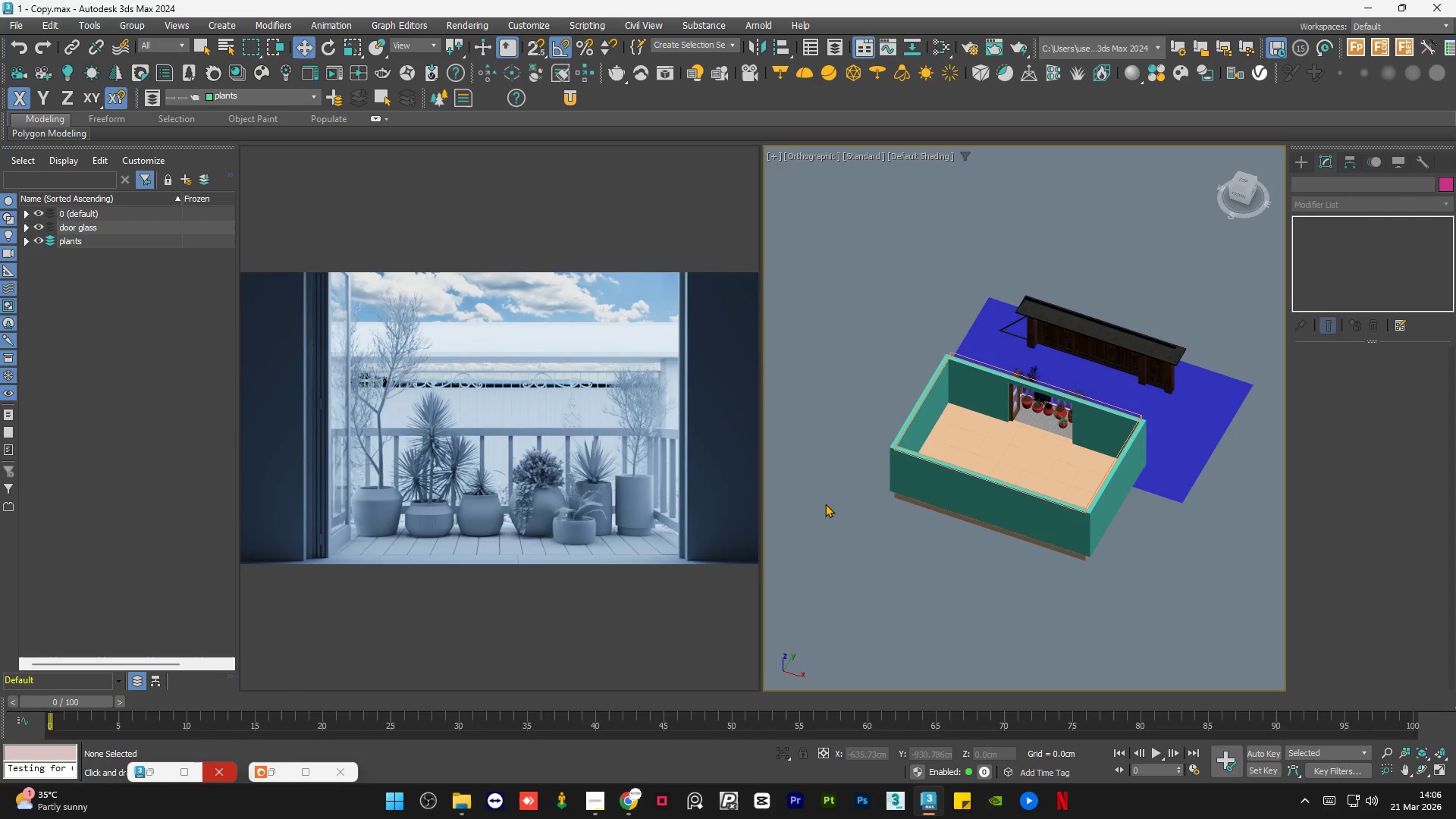 
wait(5.52)
 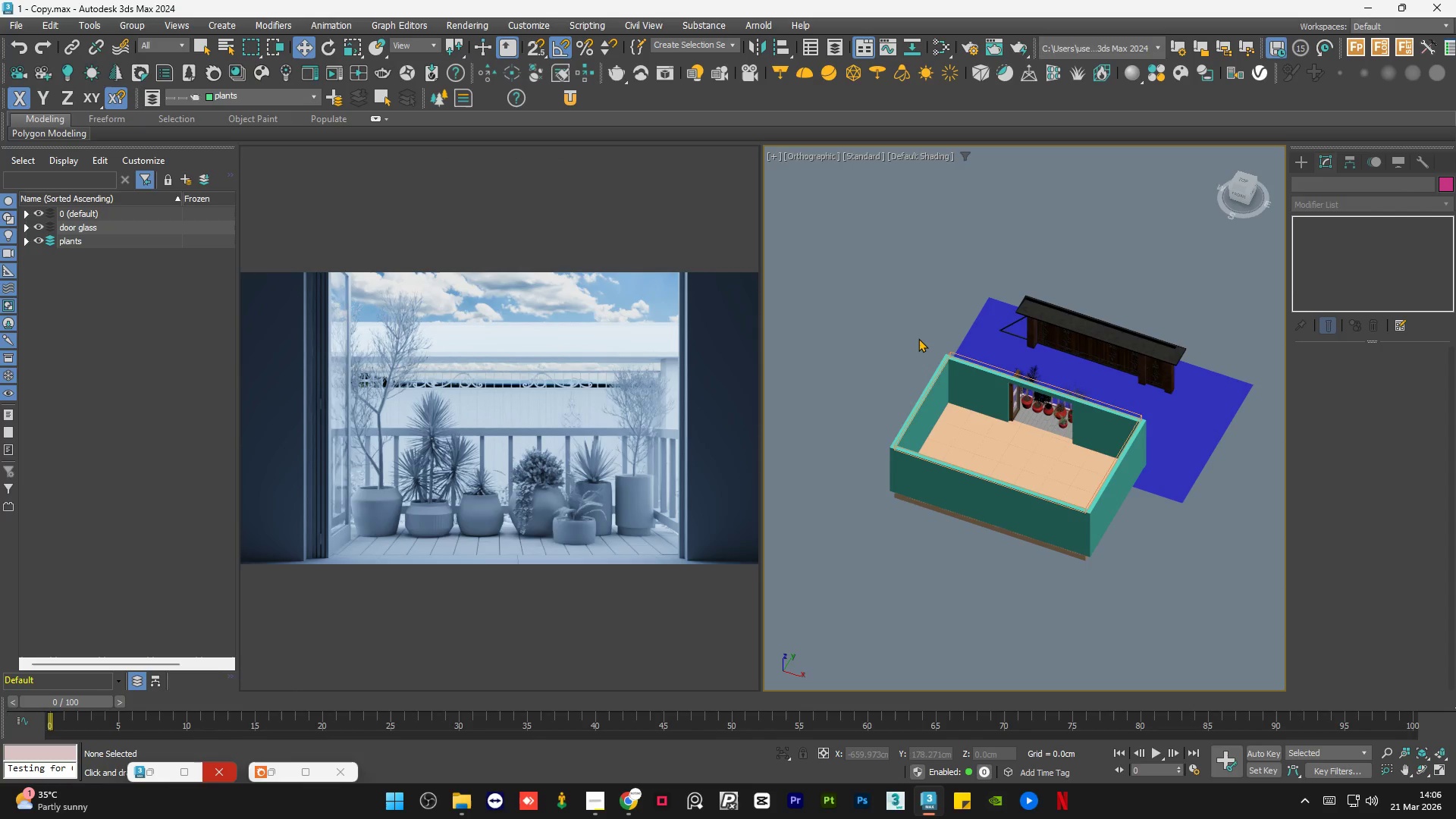 
left_click([620, 814])
 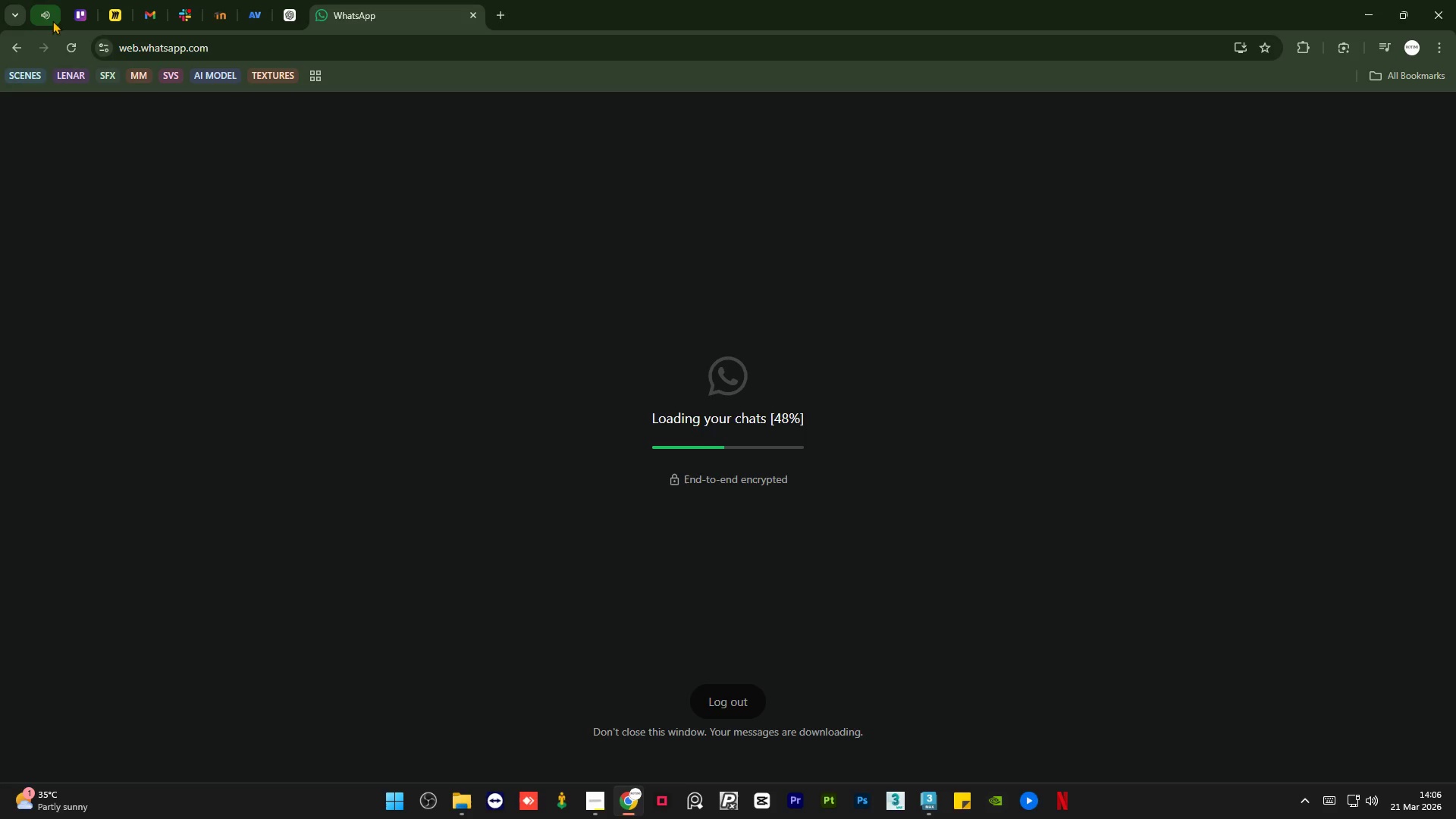 
left_click([924, 799])
 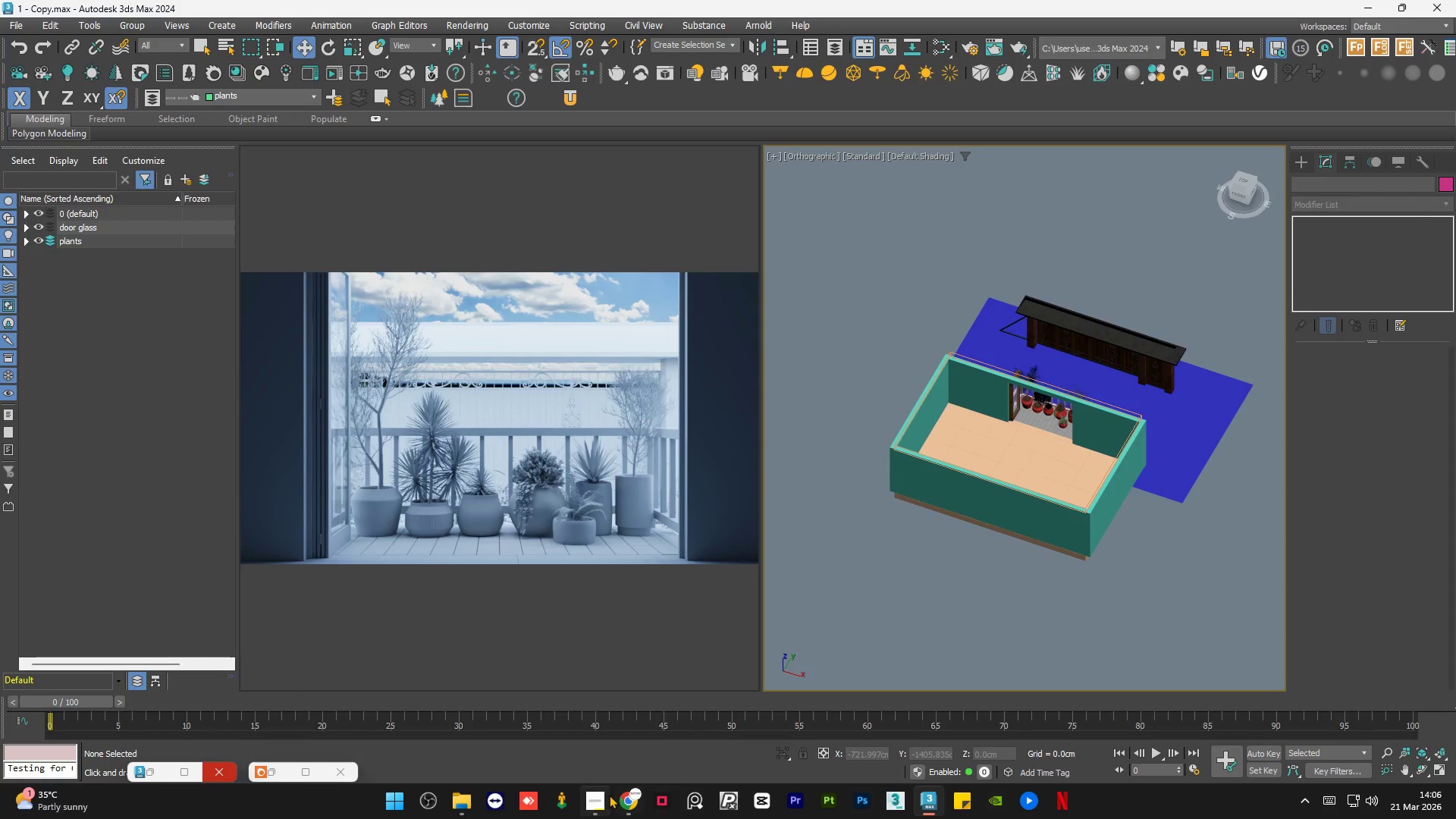 
left_click([588, 808])